 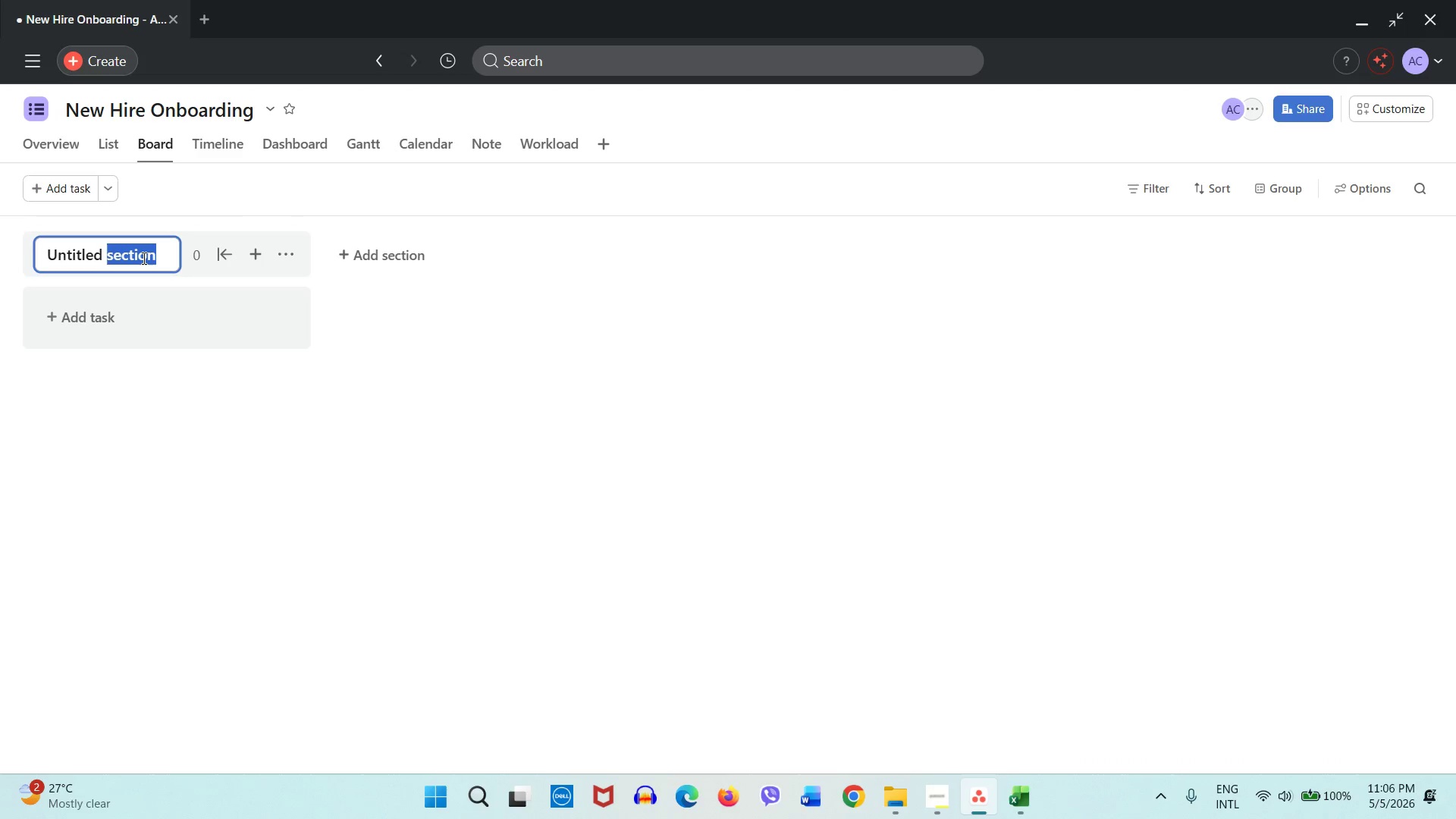 
triple_click([143, 258])
 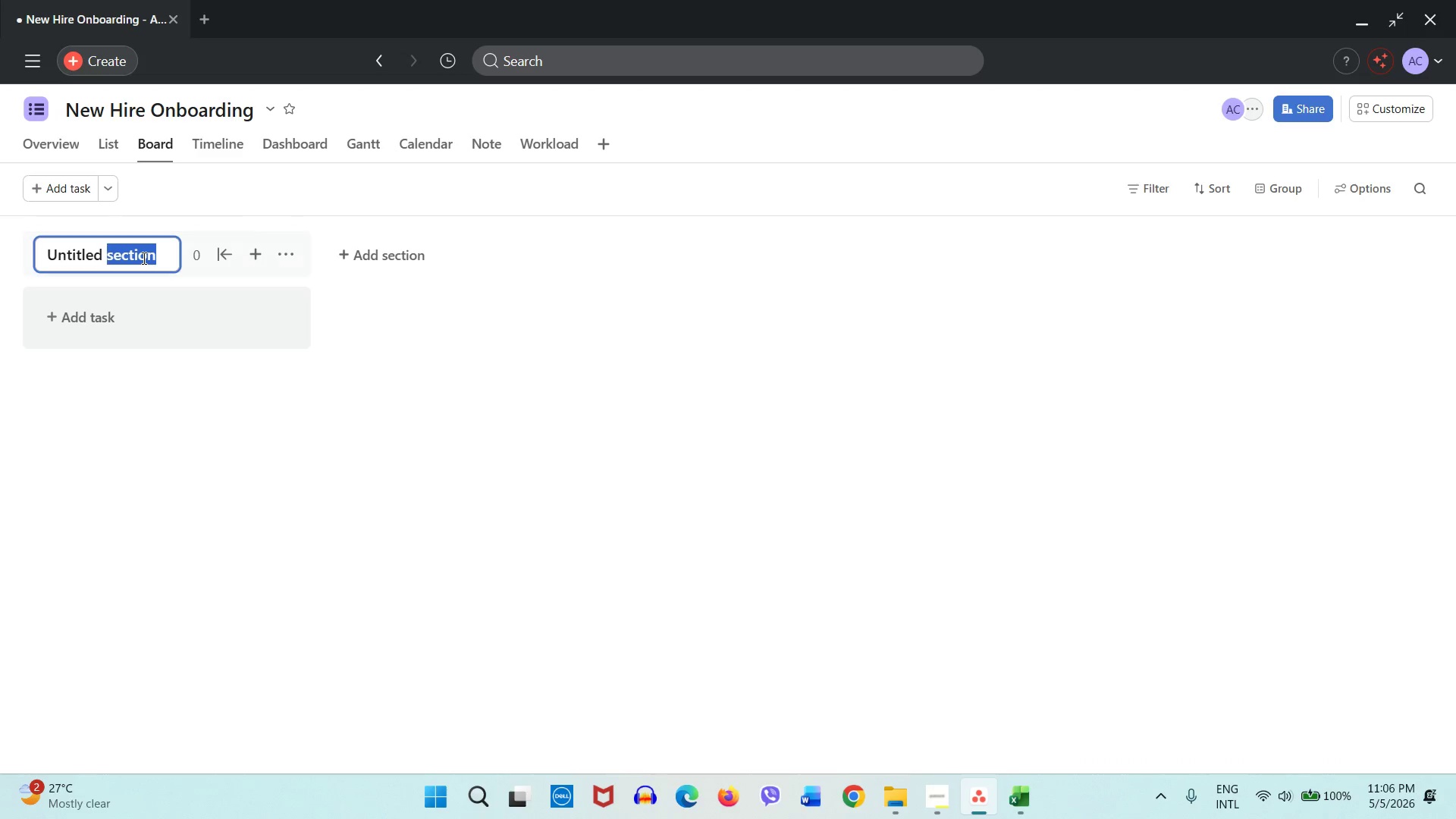 
triple_click([143, 258])
 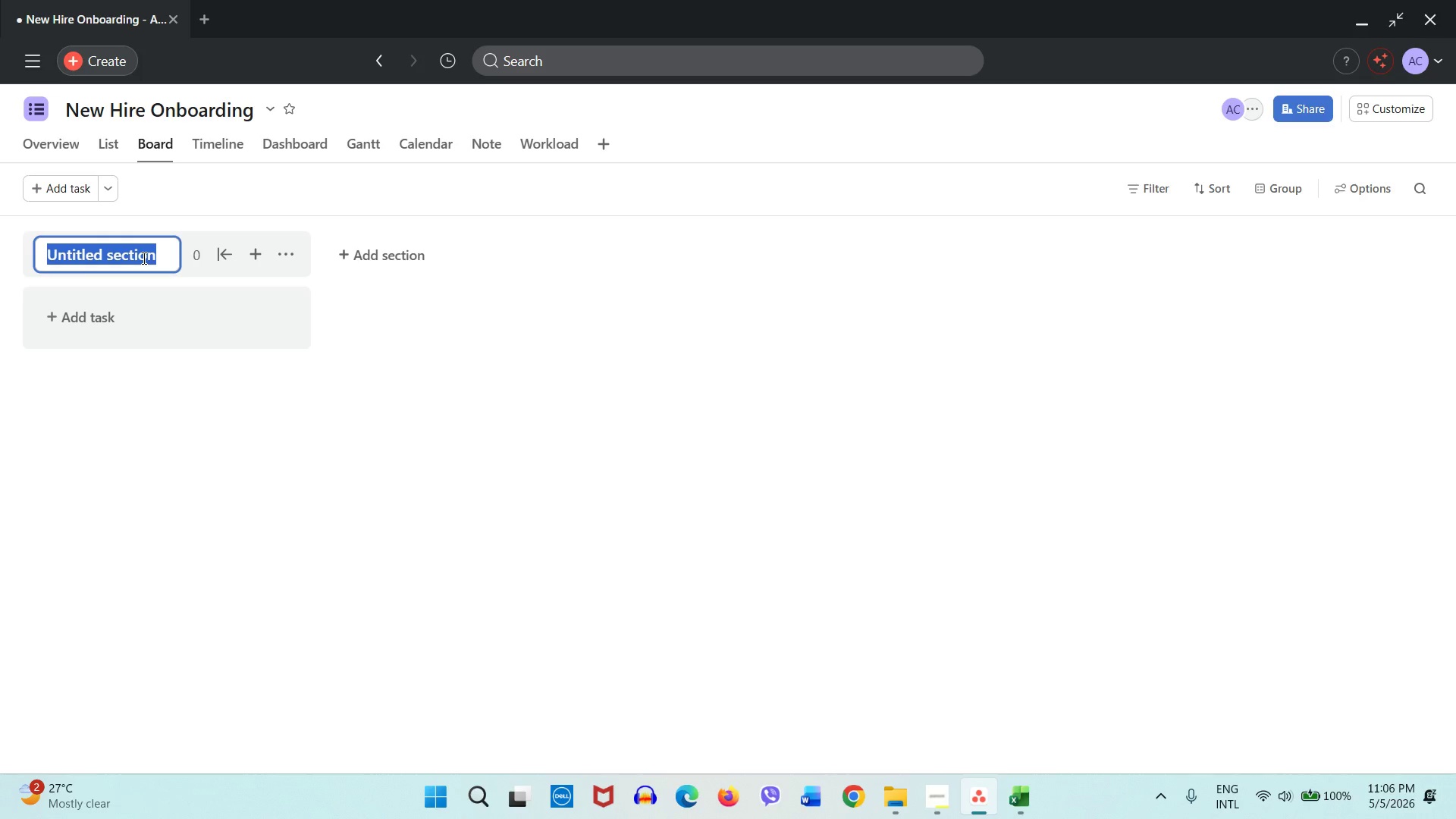 
wait(5.92)
 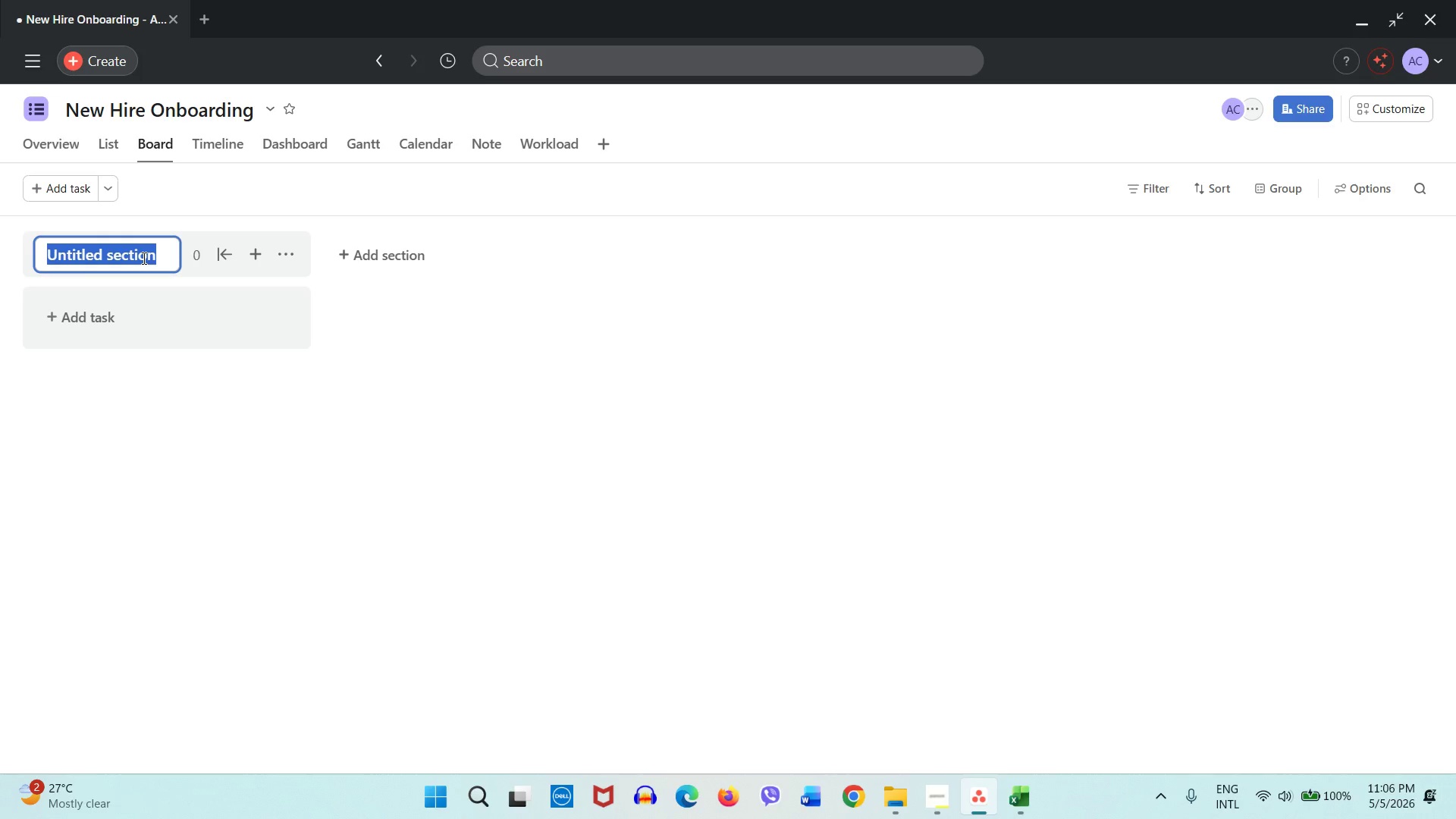 
type(Pre-Start Logistics)
 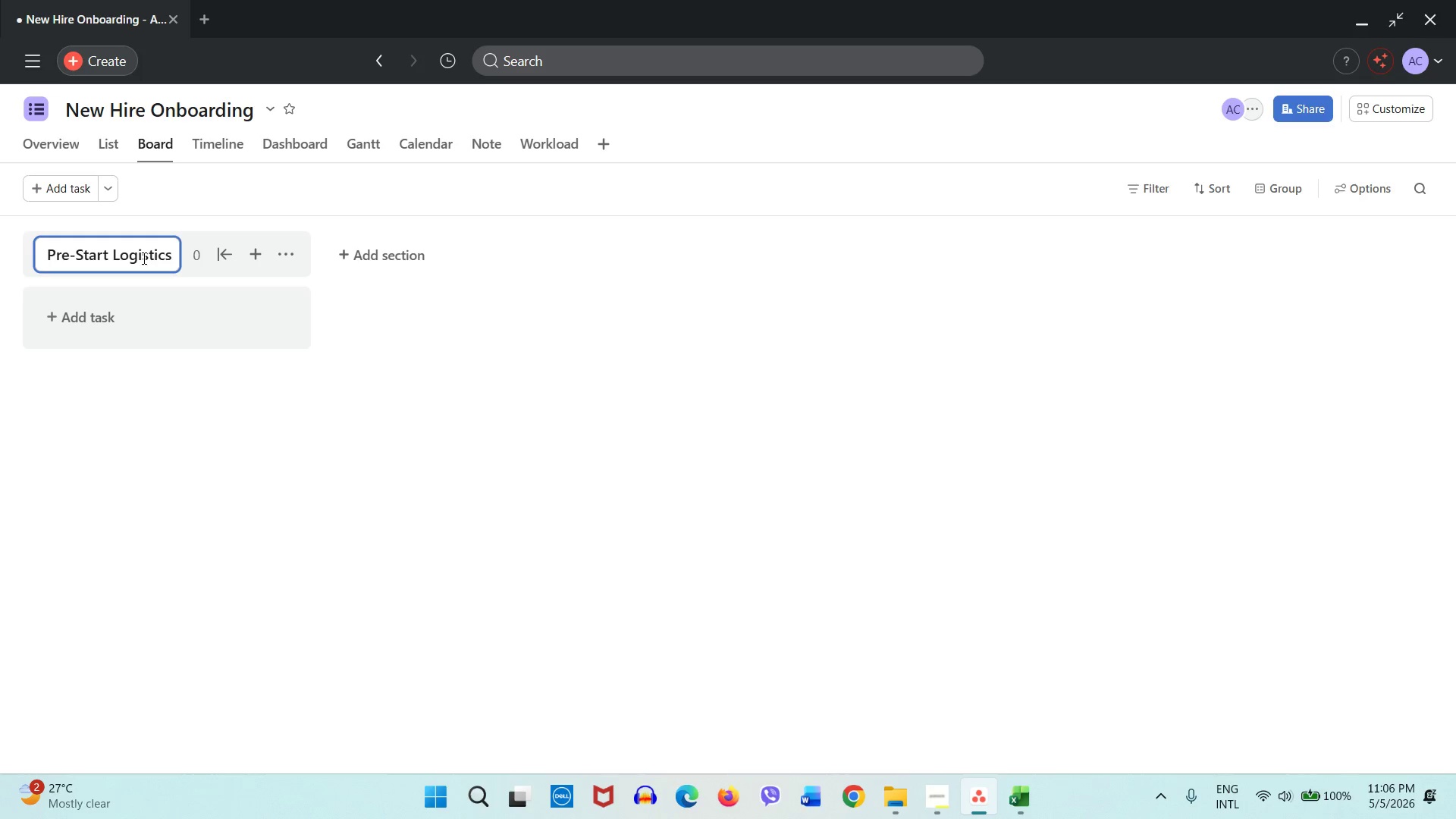 
left_click([415, 257])
 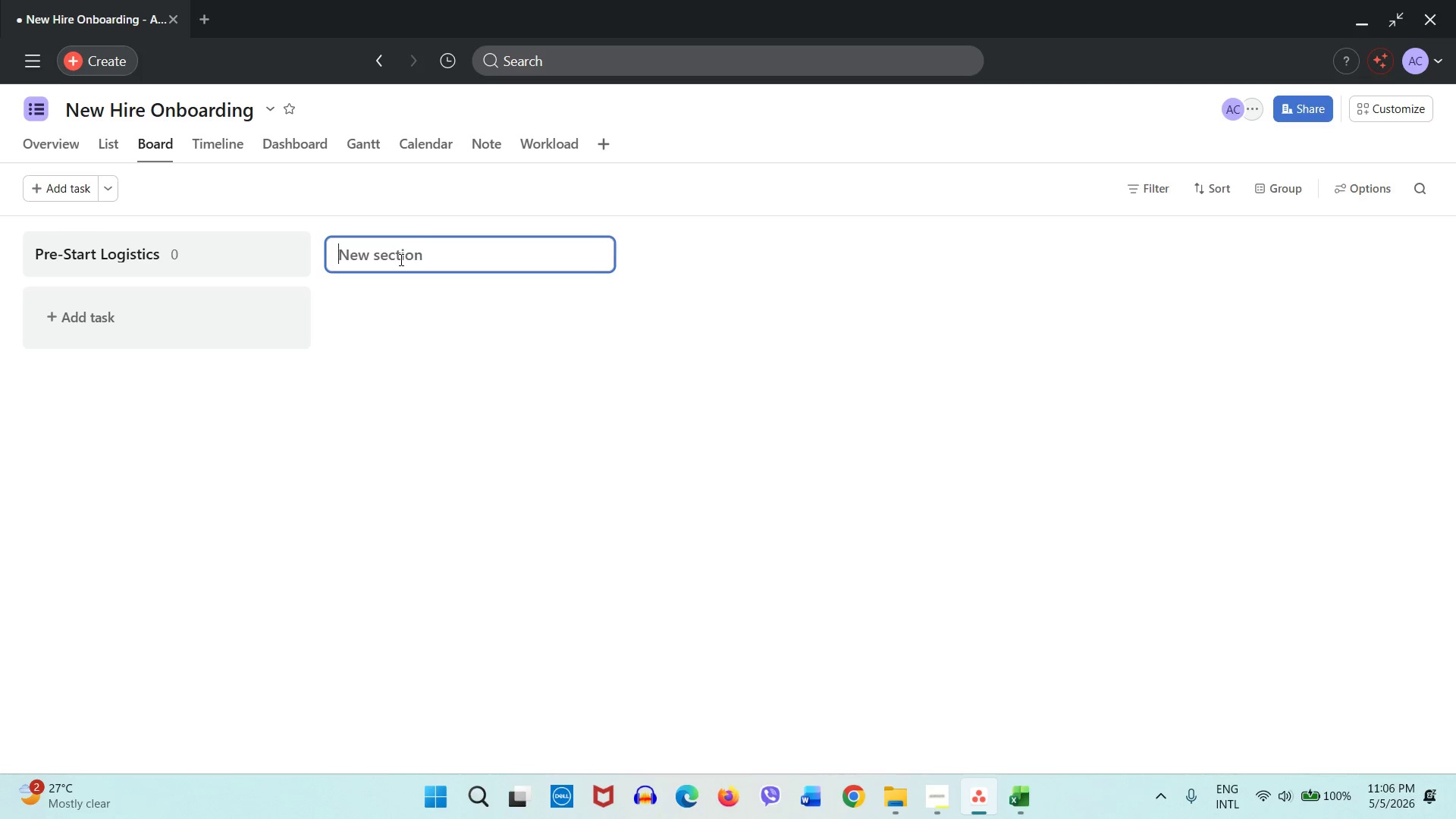 
type(Day 1: Site Safety & Gear)
 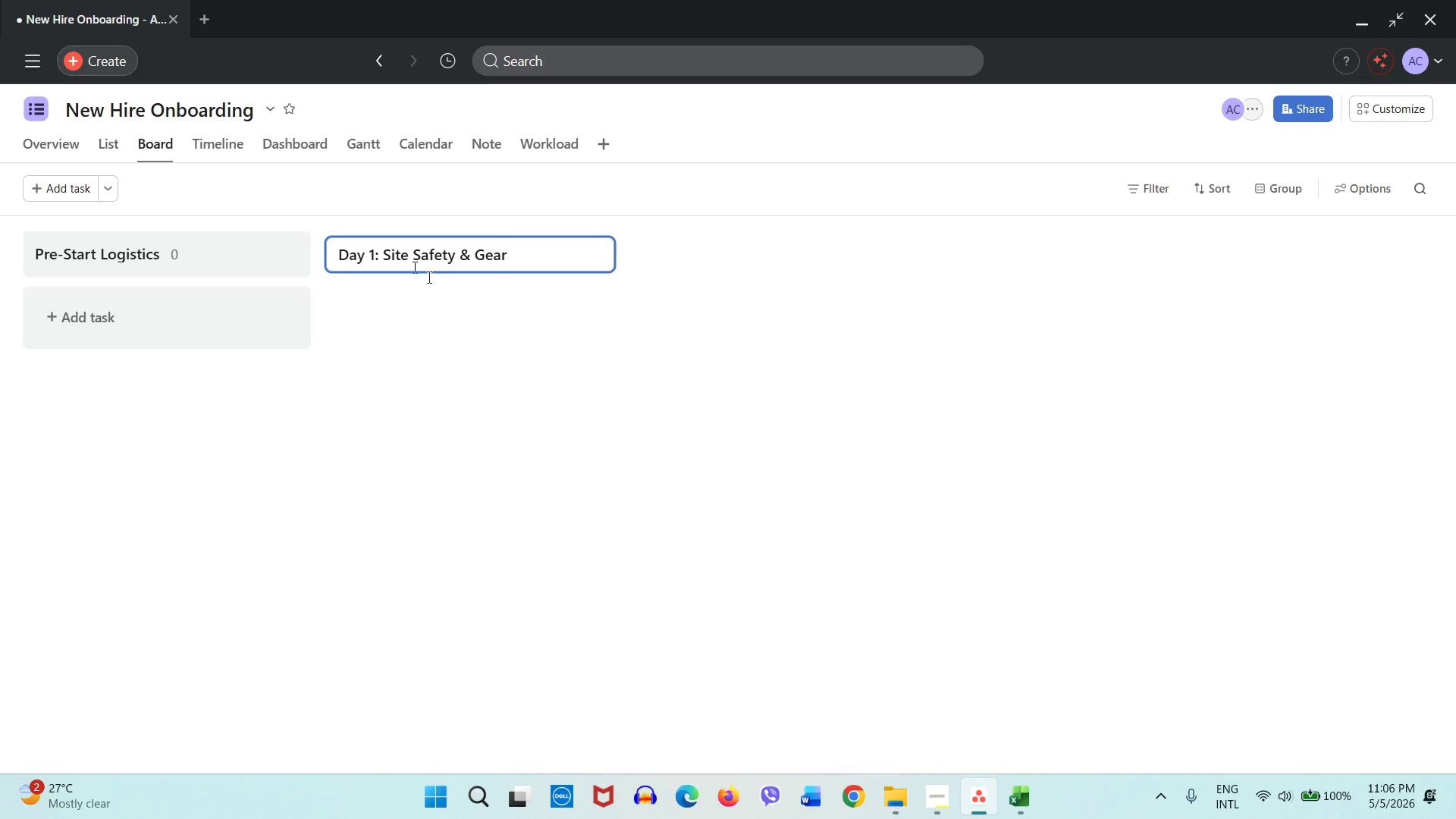 
left_click([950, 794])